 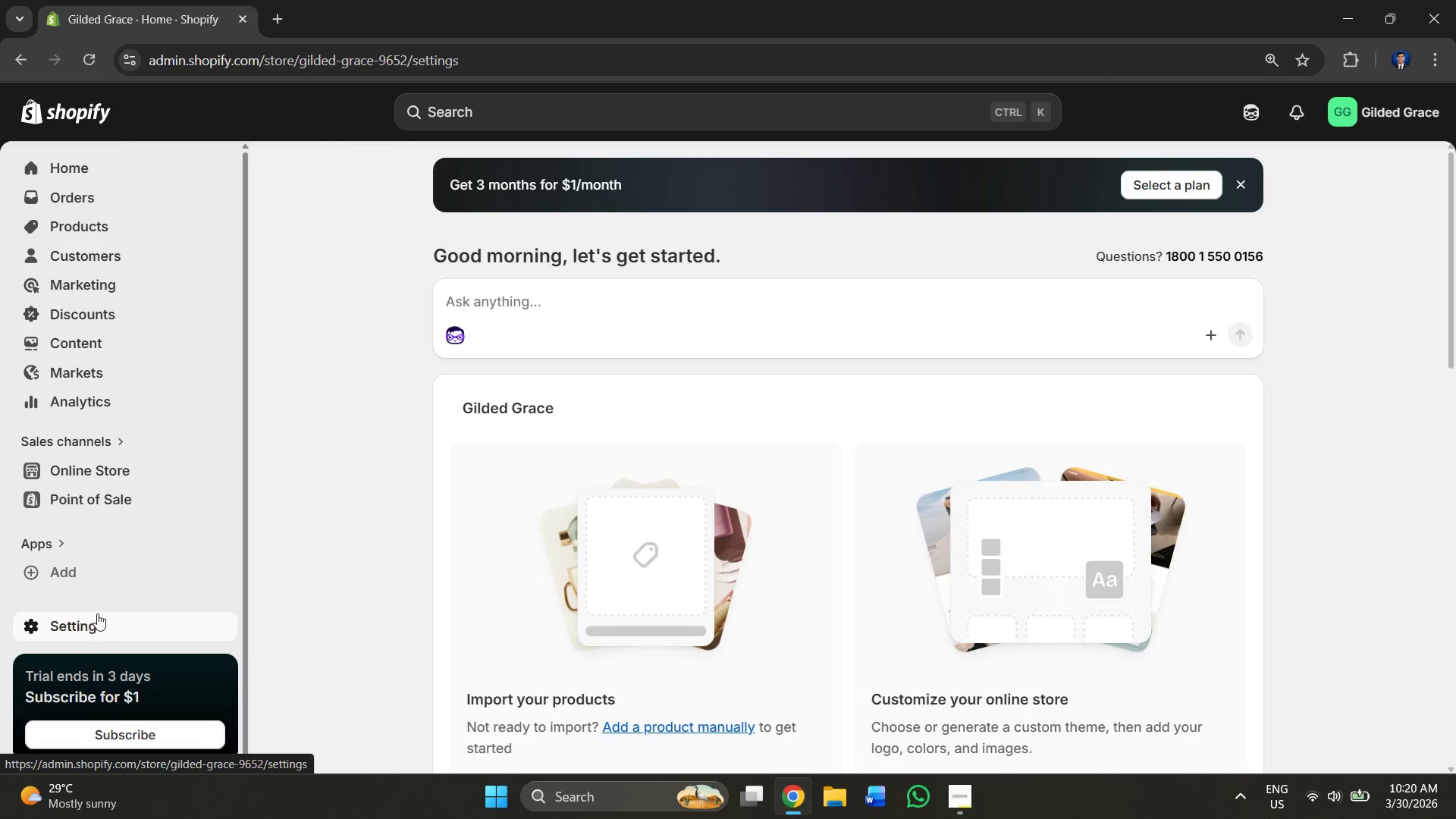 
scroll: coordinate [625, 510], scroll_direction: down, amount: 3.0
 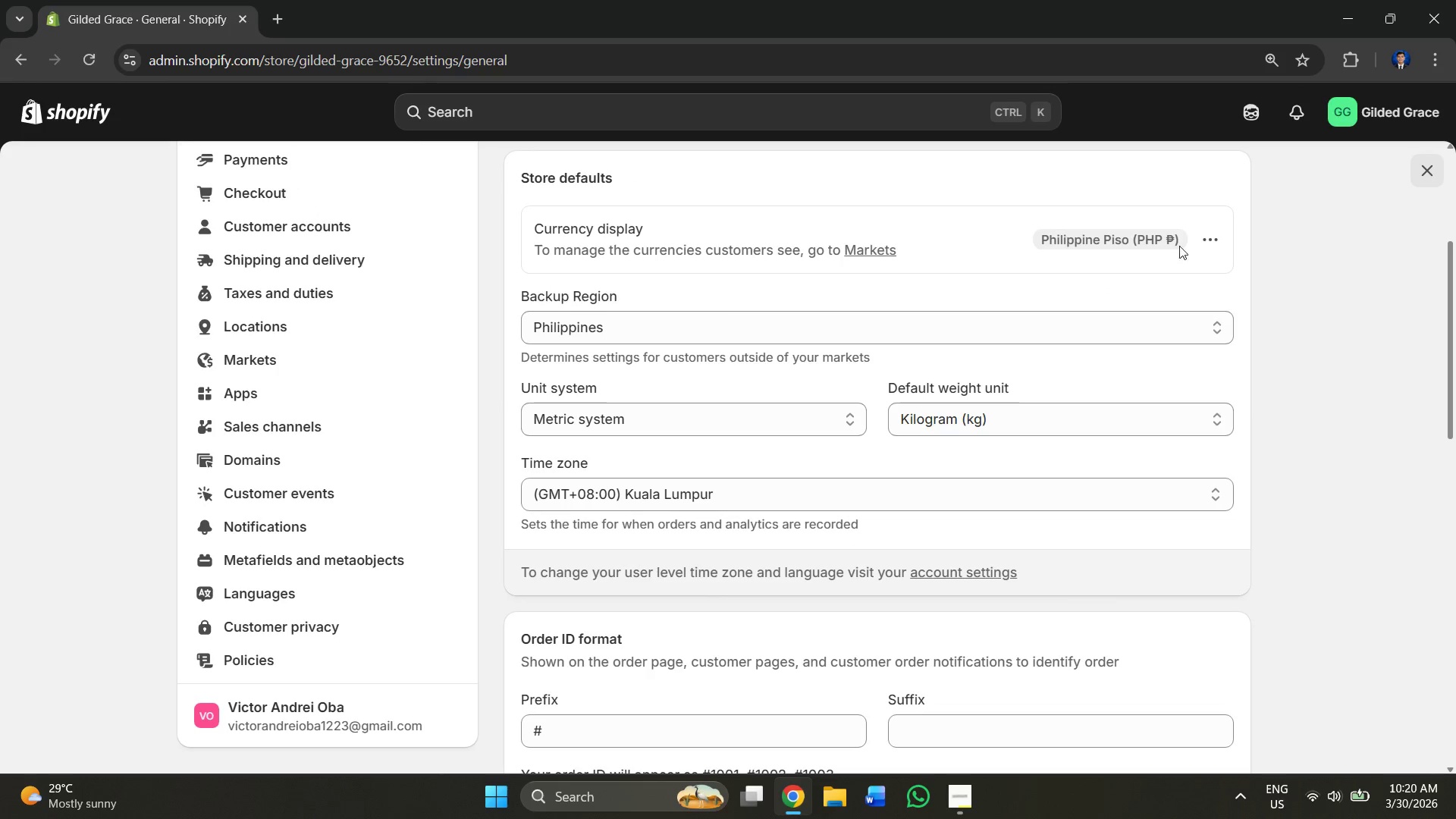 
left_click([1172, 231])
 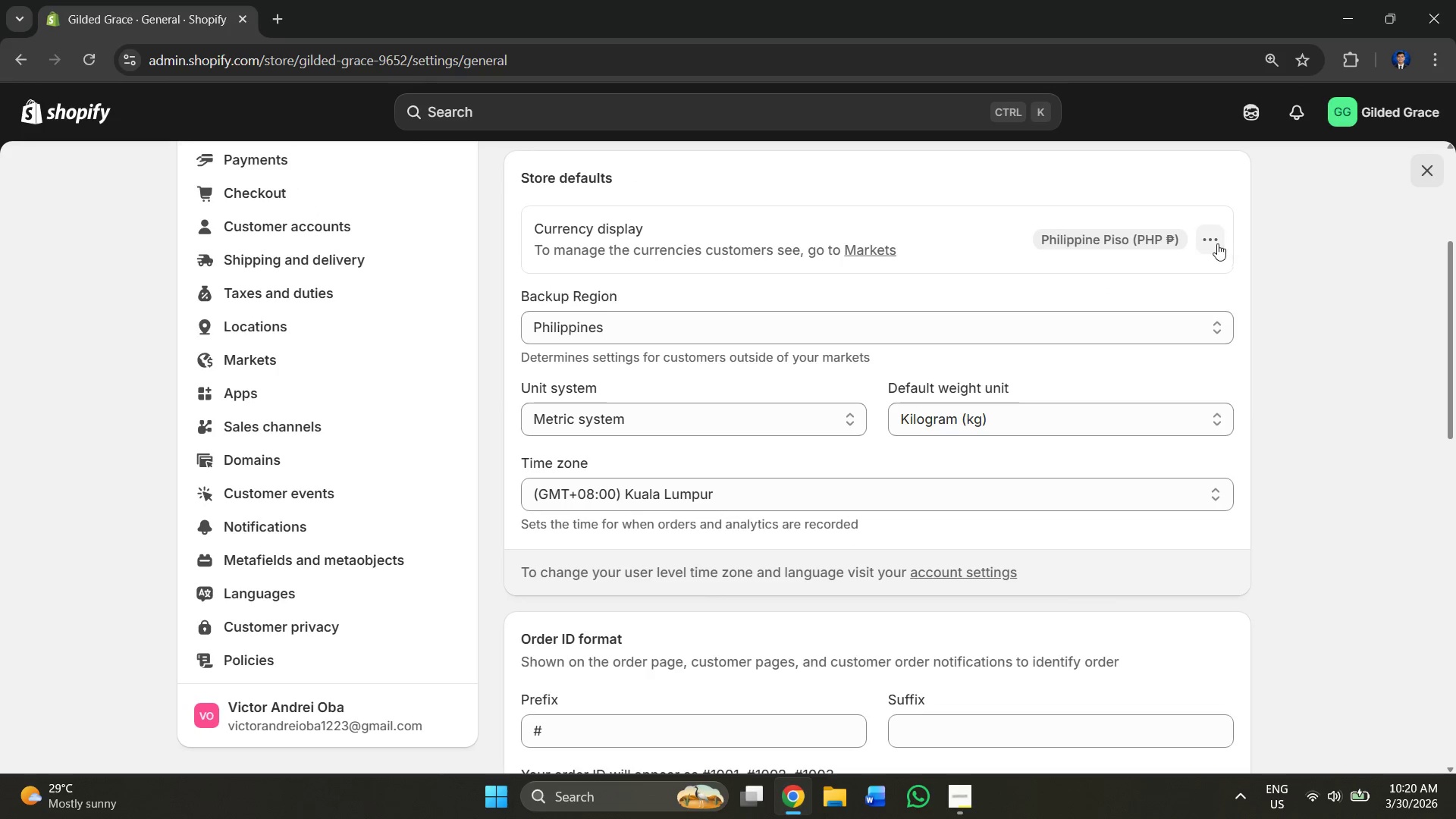 
left_click([1213, 243])
 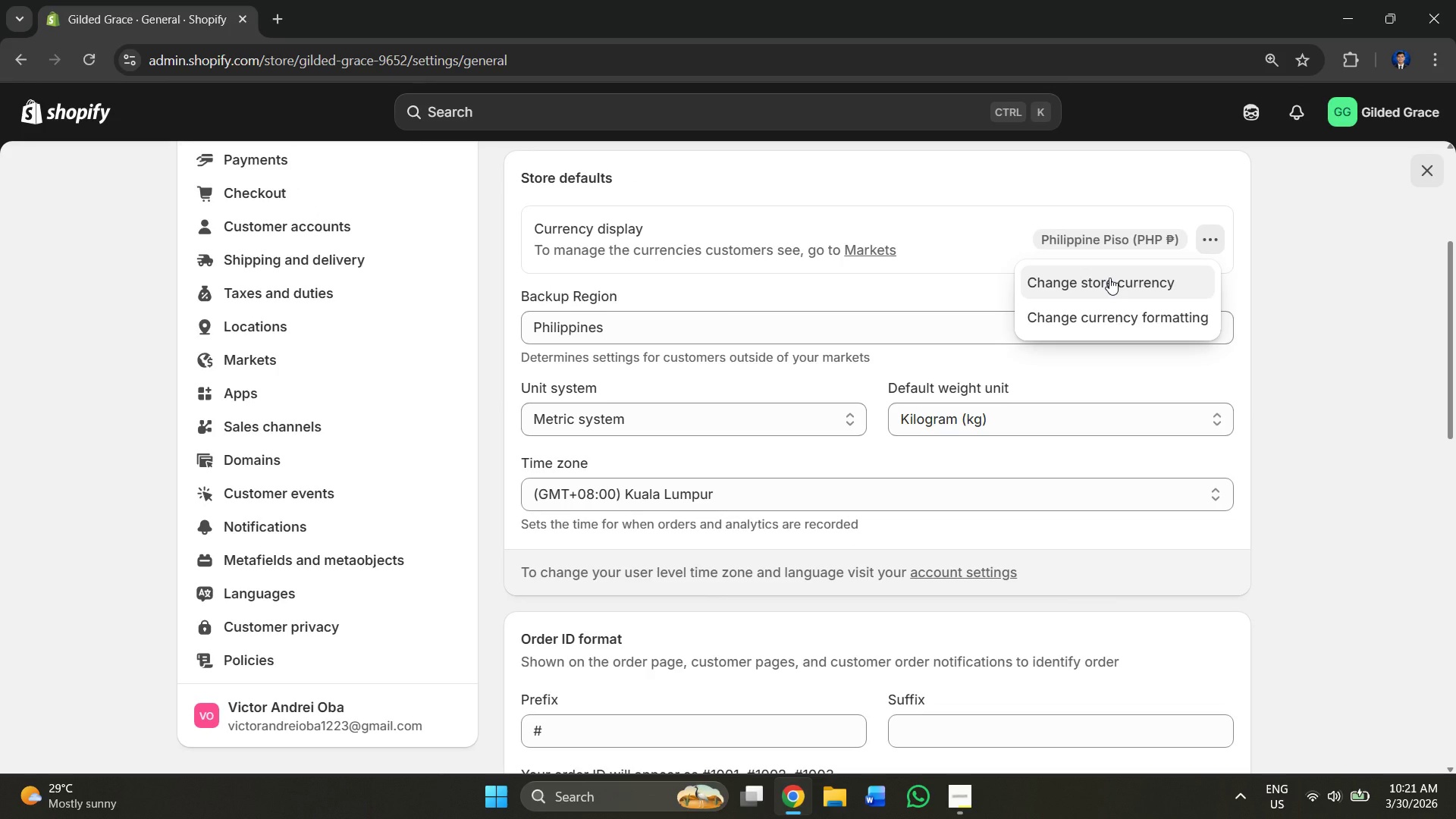 
left_click([1109, 277])
 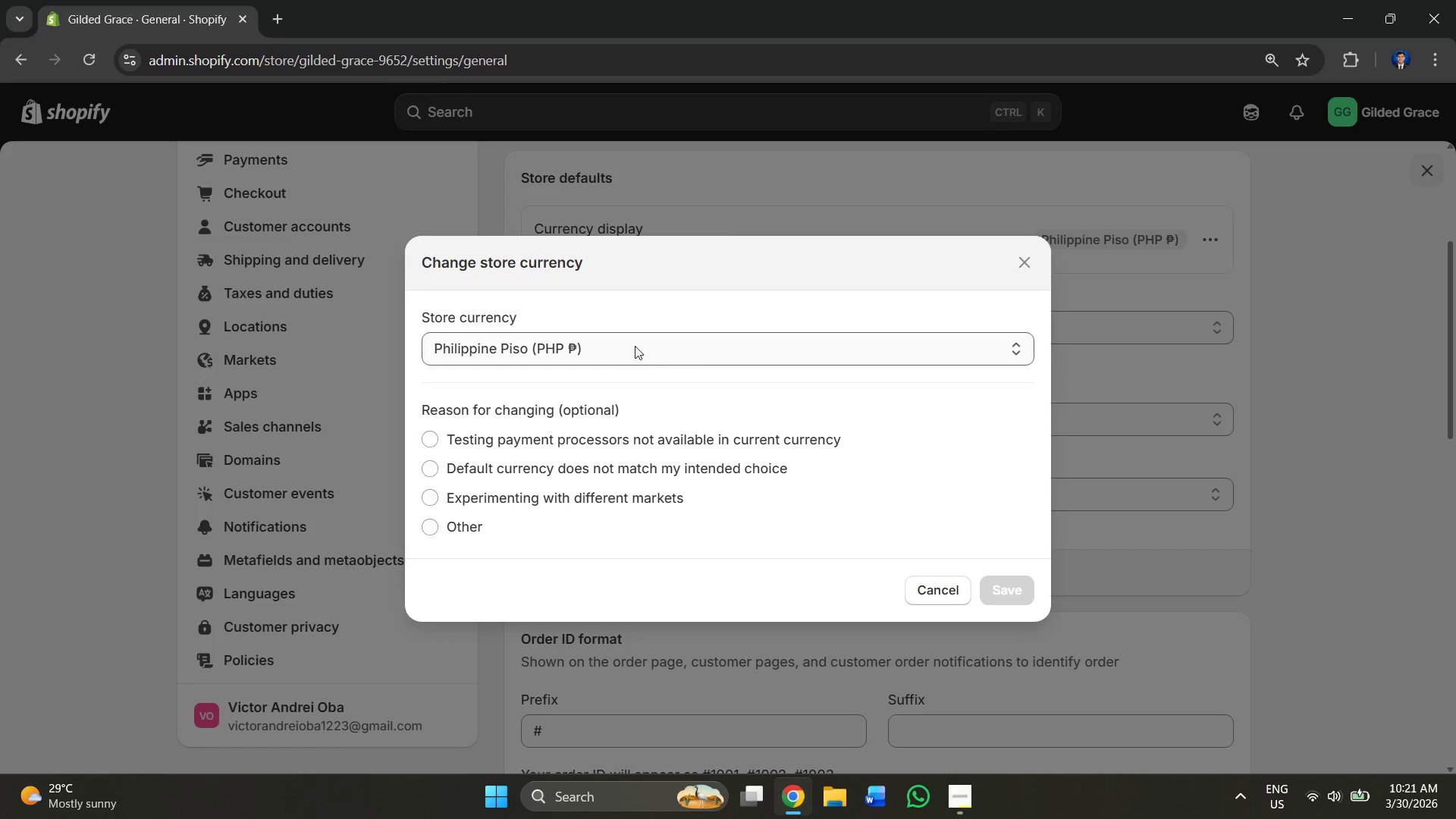 
left_click([635, 346])
 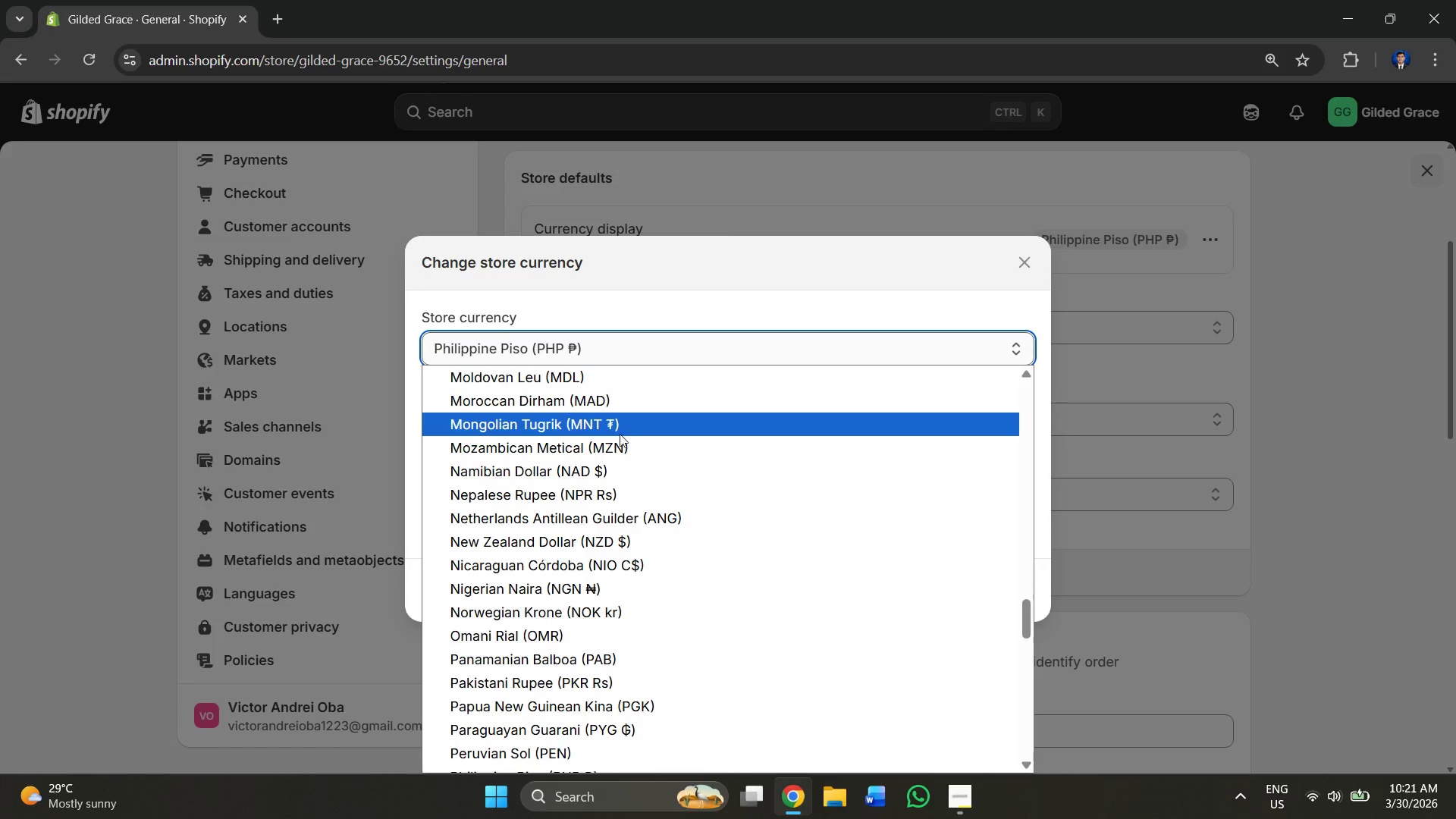 
scroll: coordinate [619, 435], scroll_direction: up, amount: 14.0
 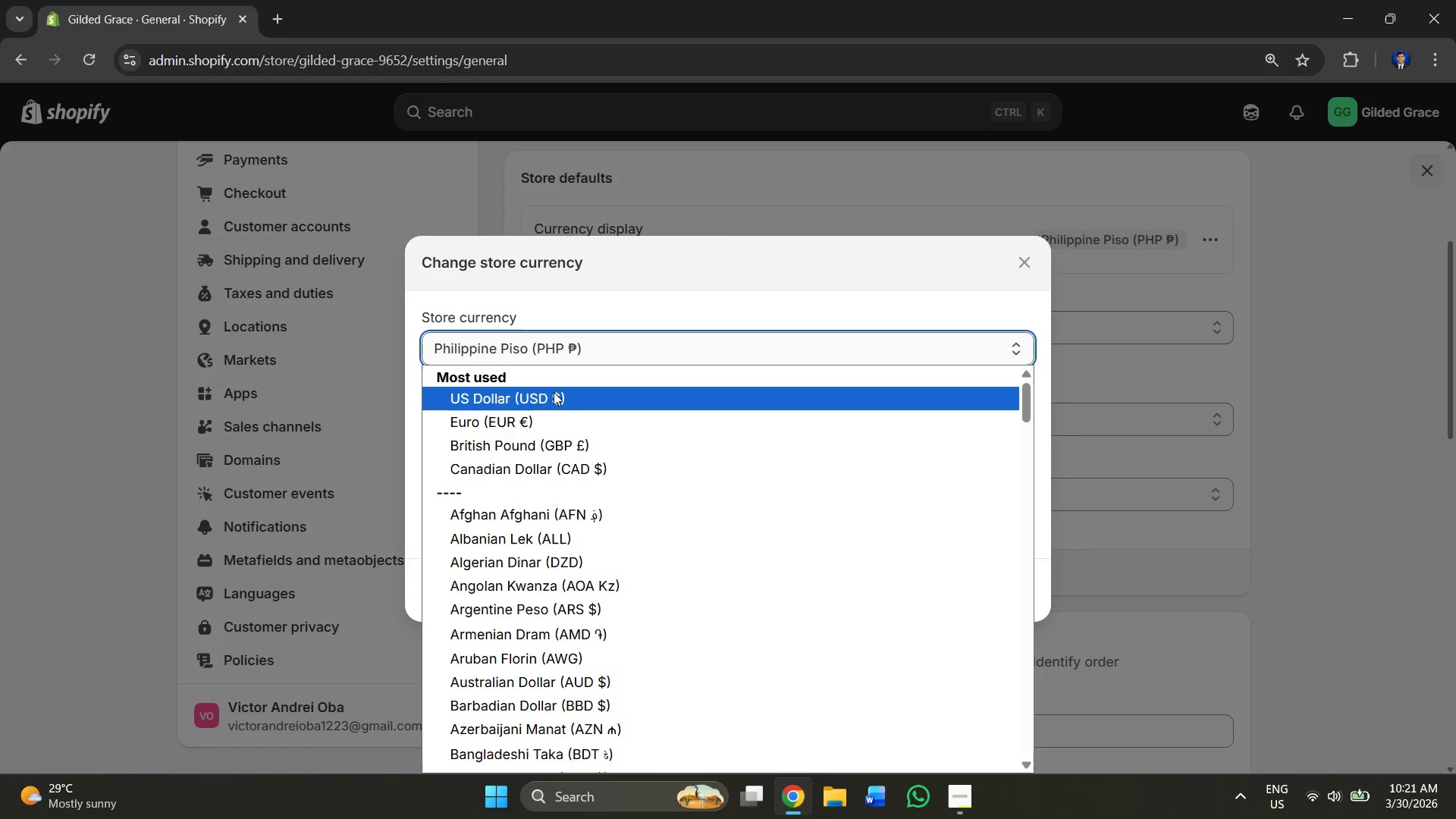 
left_click([553, 391])
 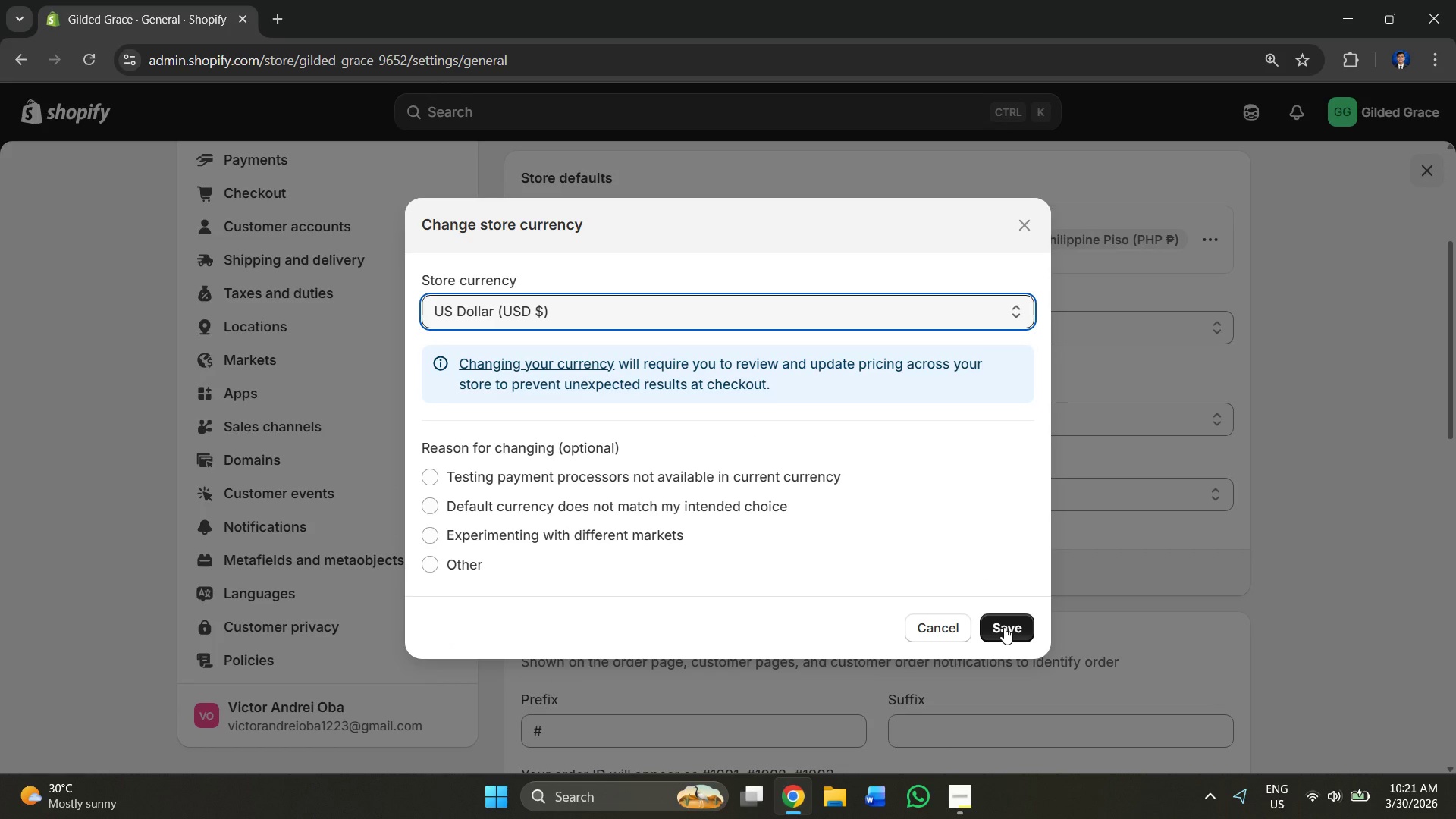 
left_click([1004, 627])
 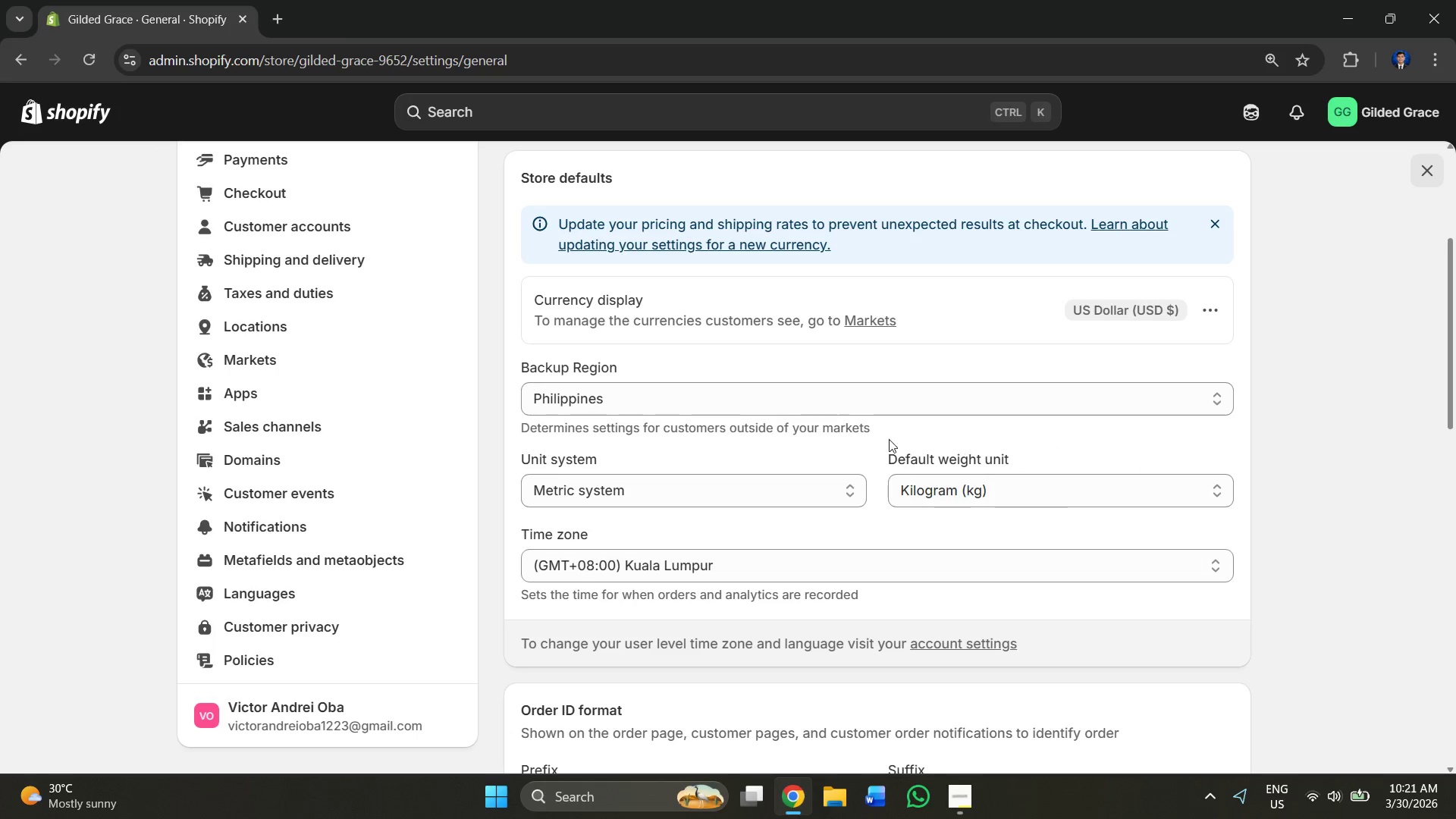 
left_click([733, 403])
 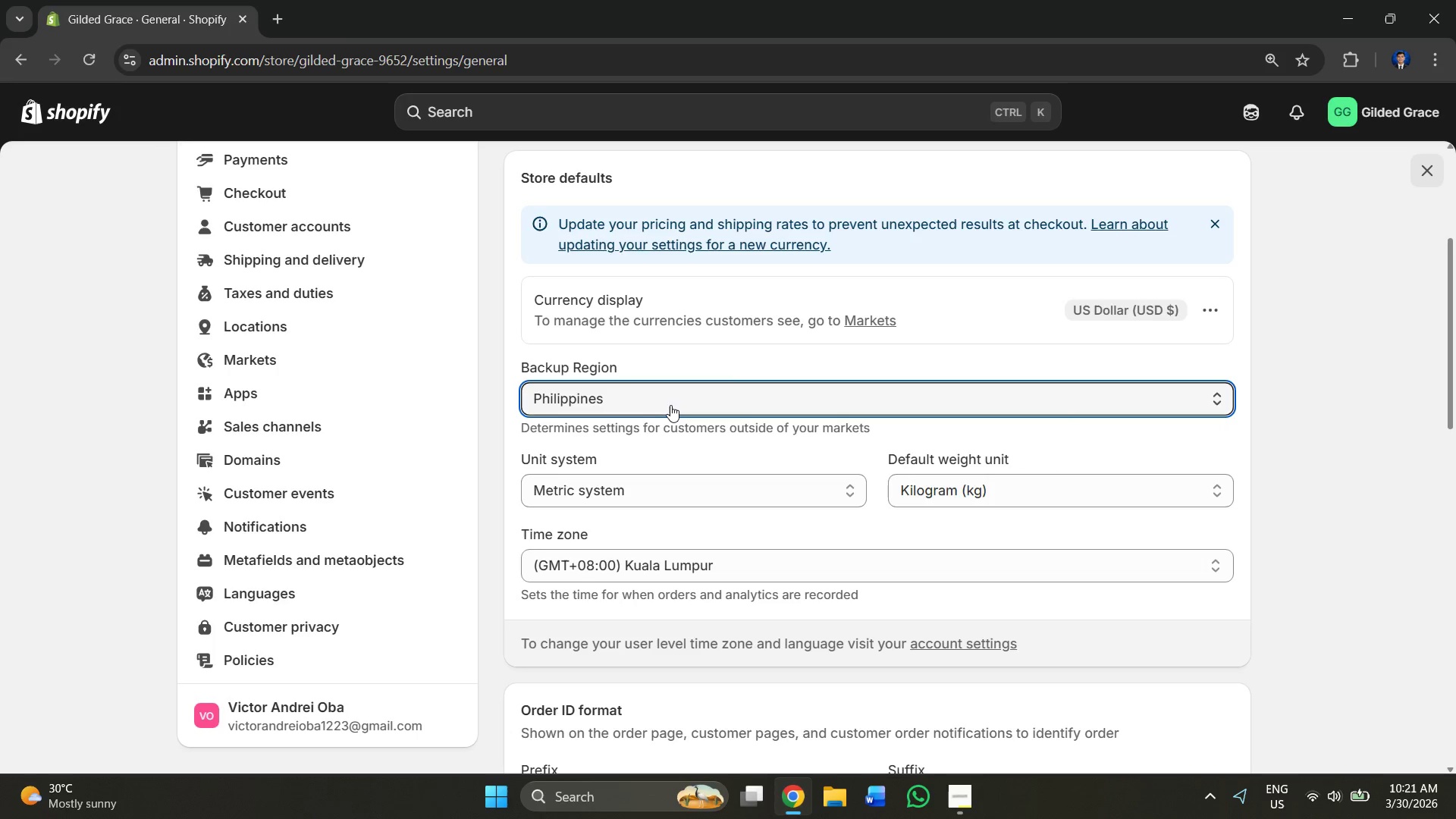 
double_click([689, 397])
 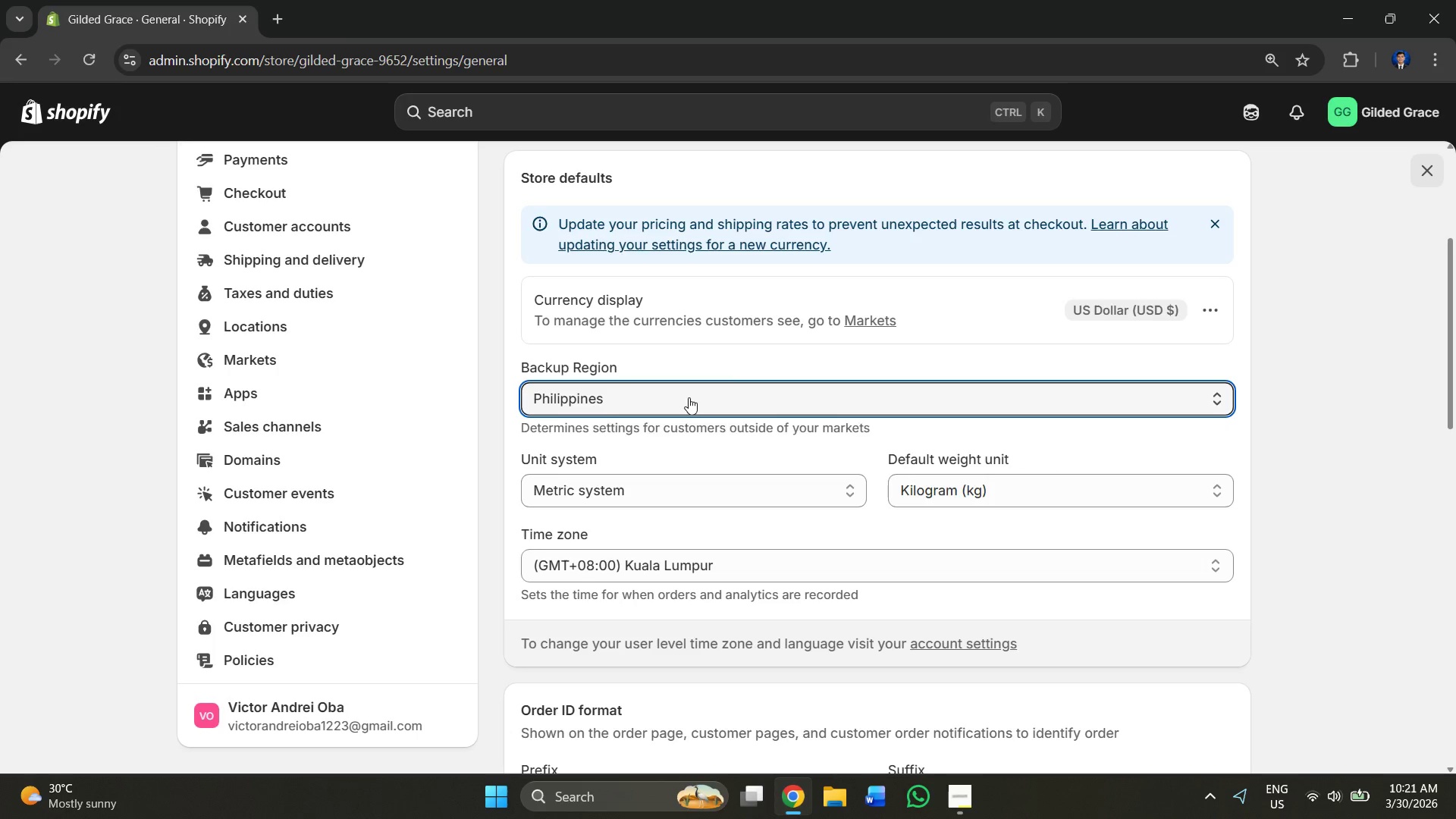 
double_click([689, 397])
 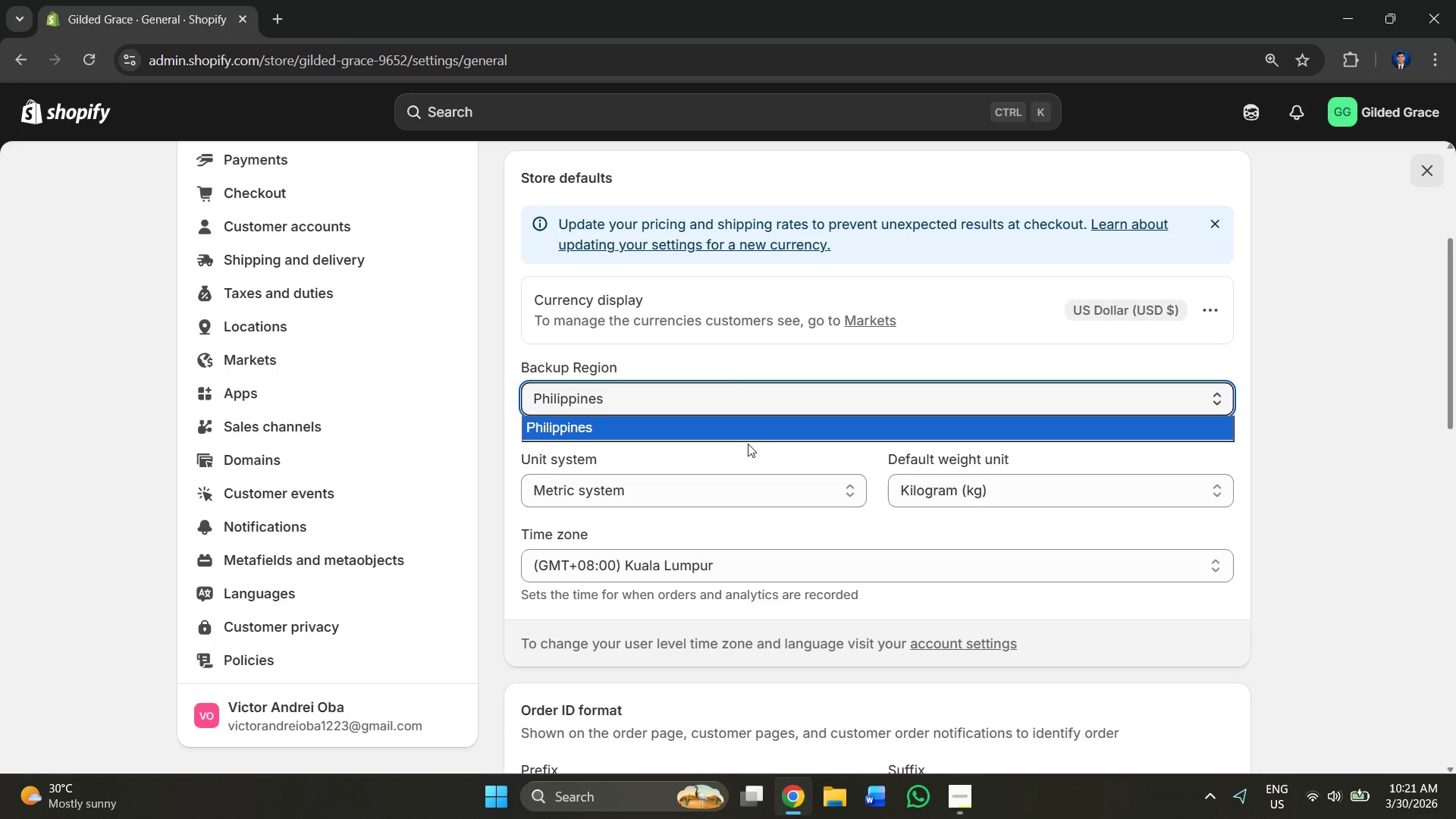 
left_click([742, 440])
 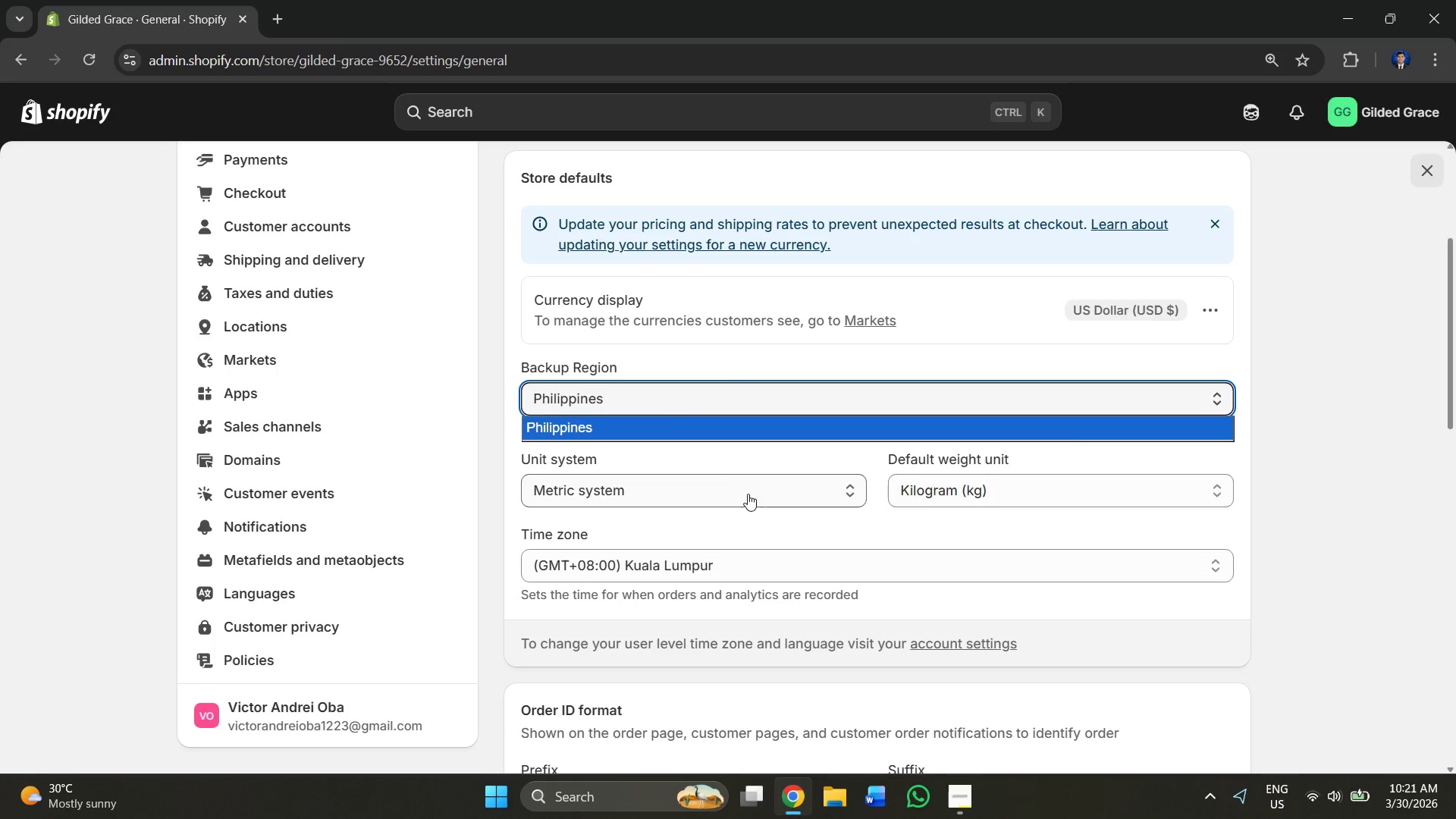 
left_click([742, 475])
 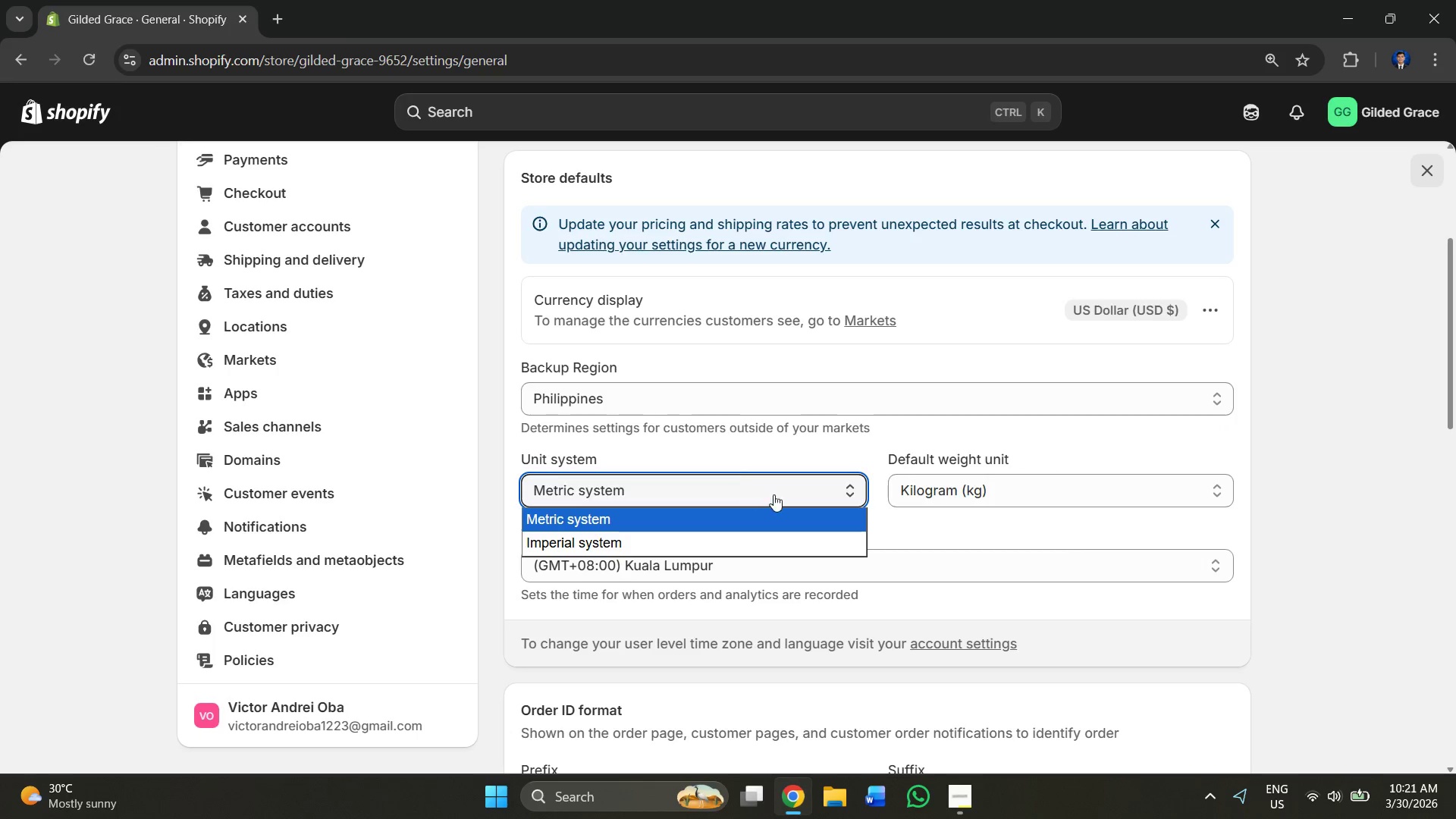 
scroll: coordinate [913, 551], scroll_direction: down, amount: 2.0
 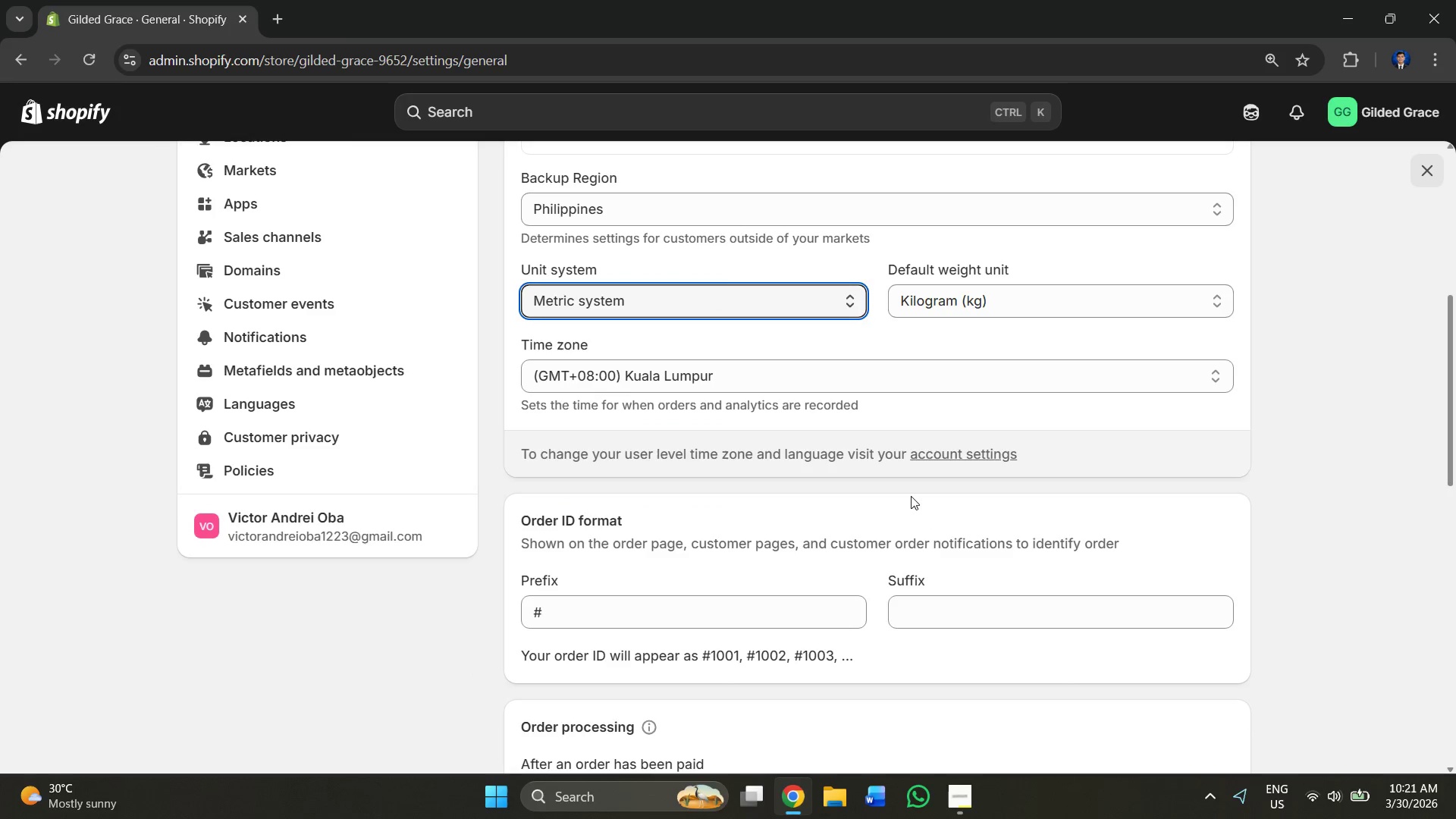 
left_click([890, 441])
 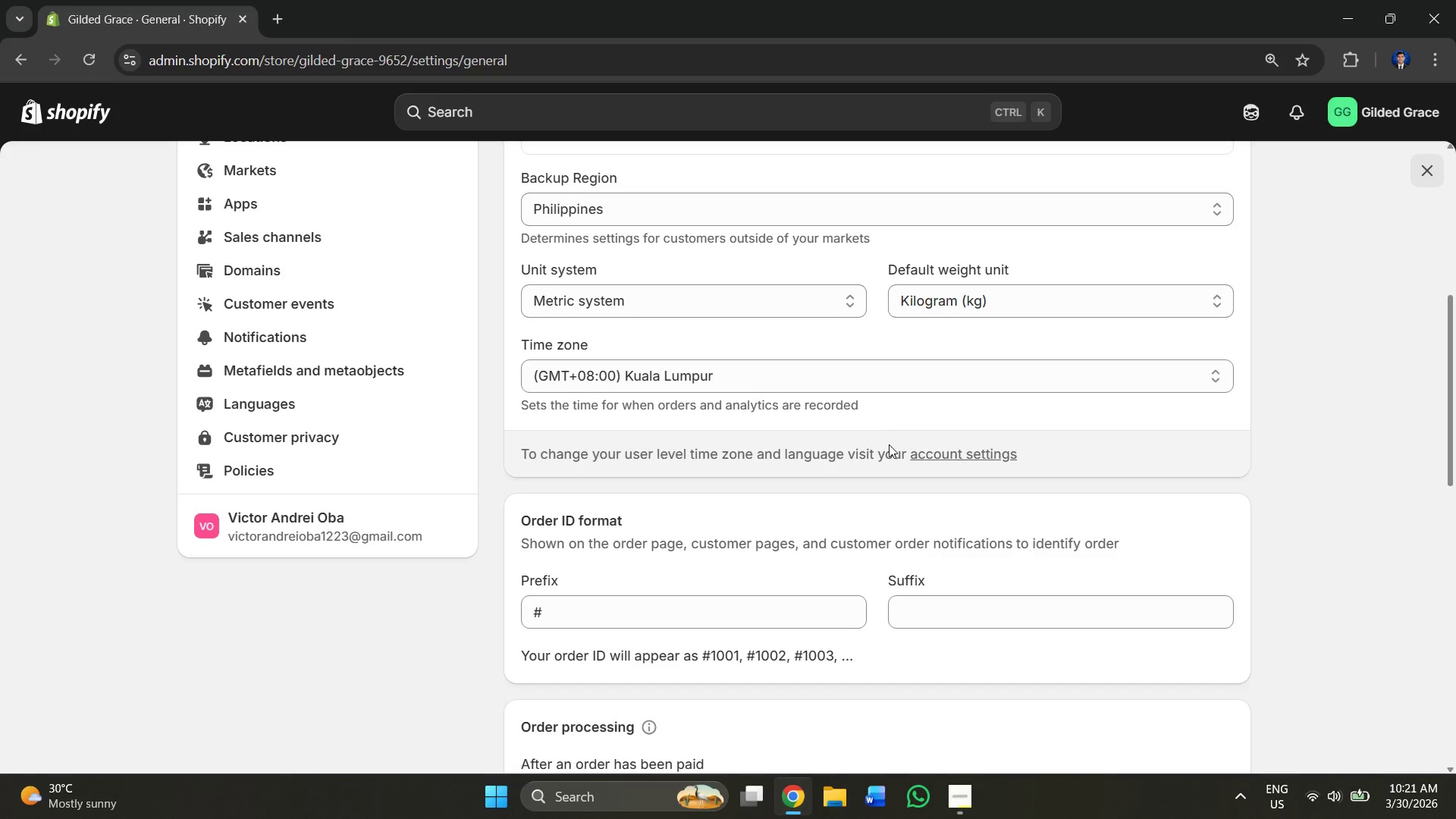 
scroll: coordinate [1002, 465], scroll_direction: down, amount: 8.0
 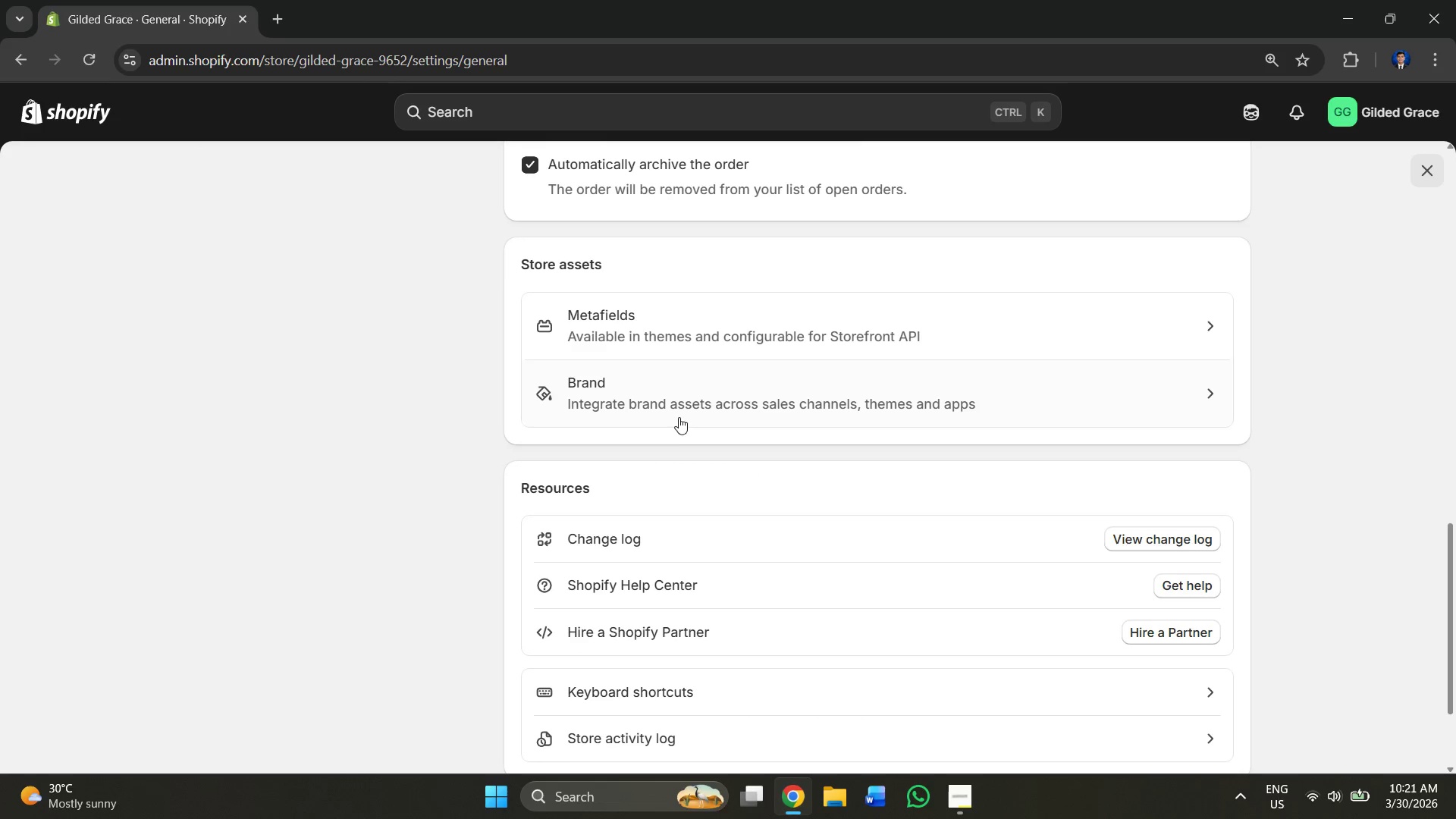 
scroll: coordinate [756, 381], scroll_direction: up, amount: 13.0
 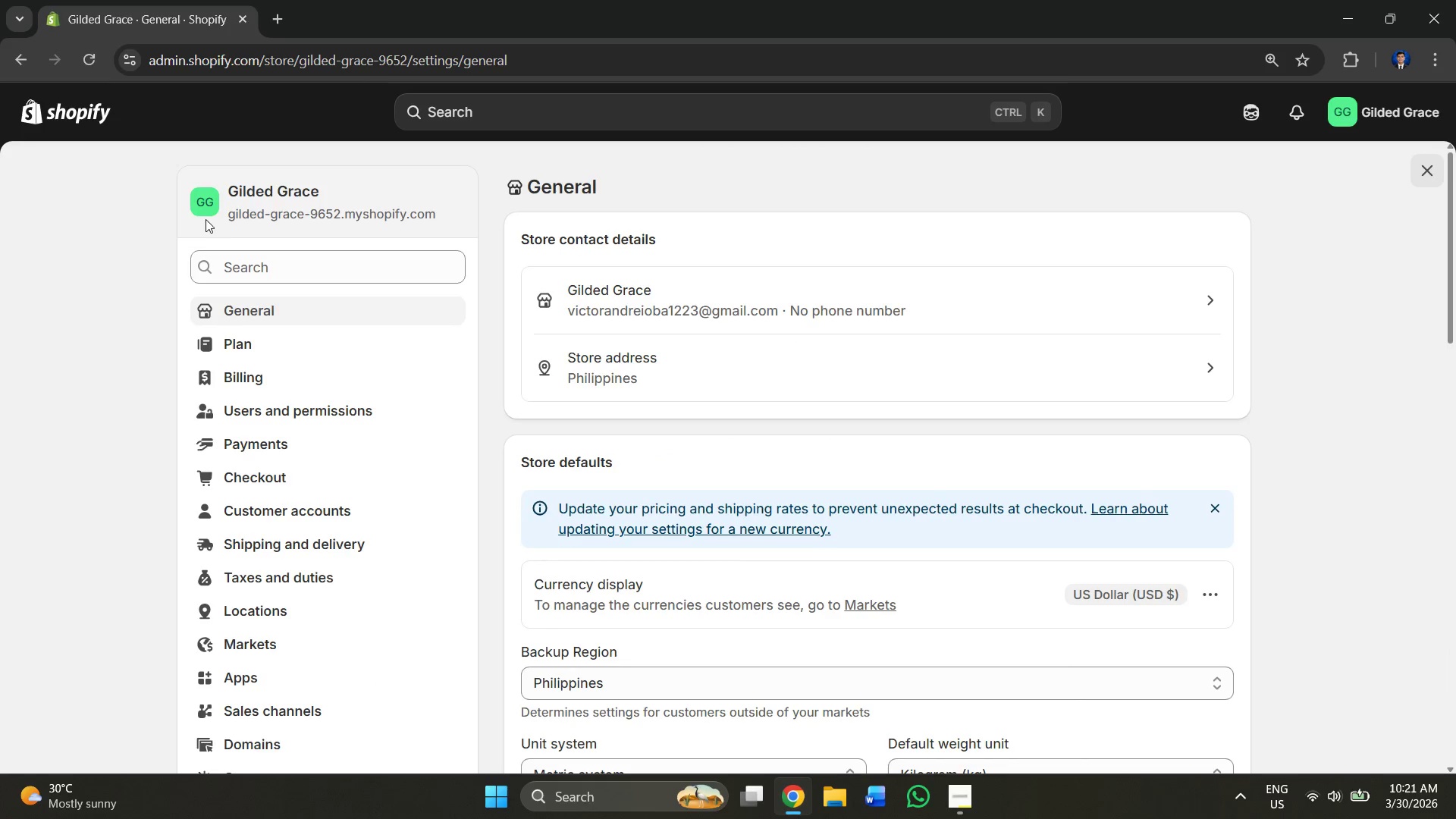 
left_click([91, 119])
 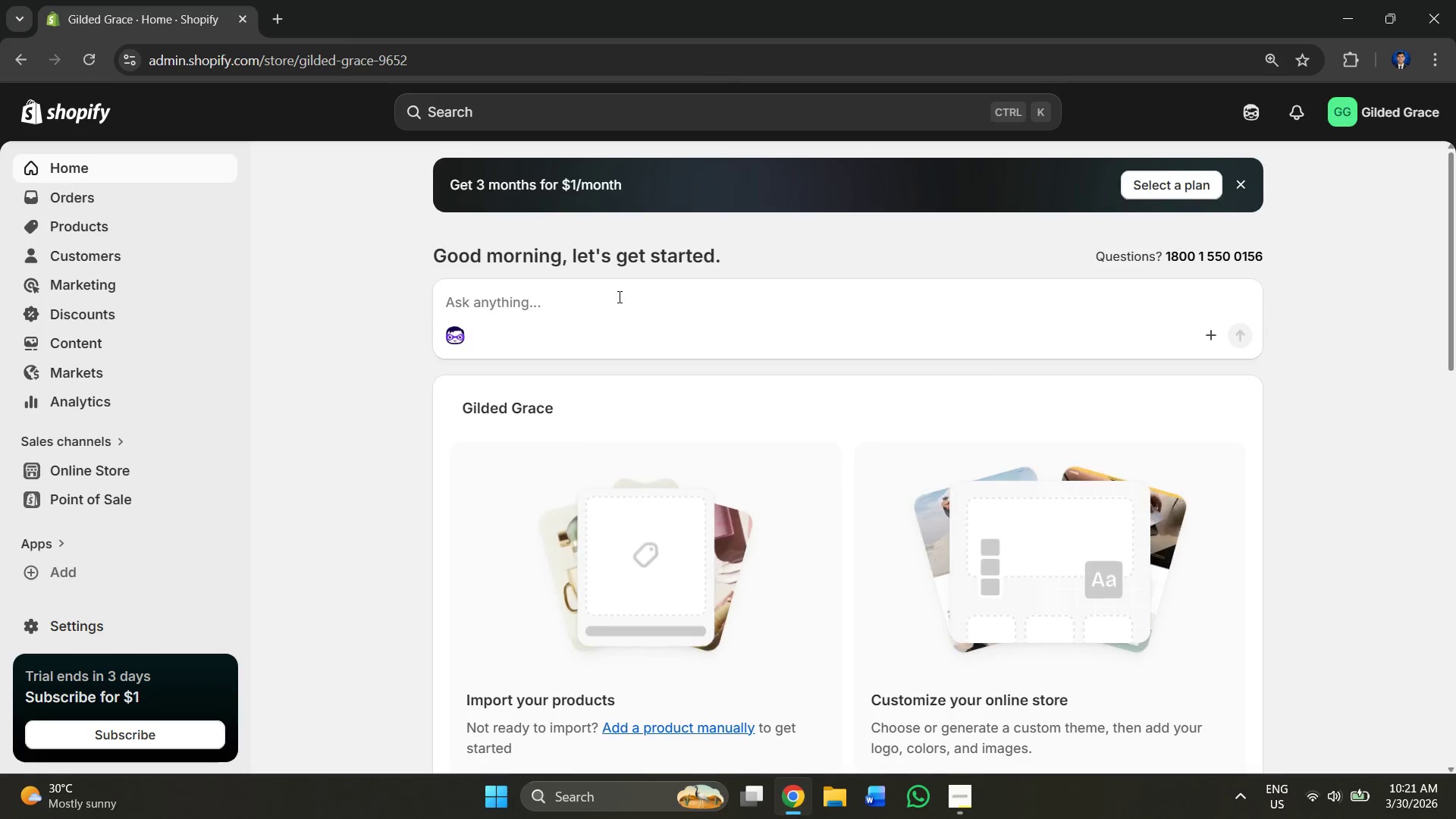 
scroll: coordinate [607, 315], scroll_direction: down, amount: 3.0
 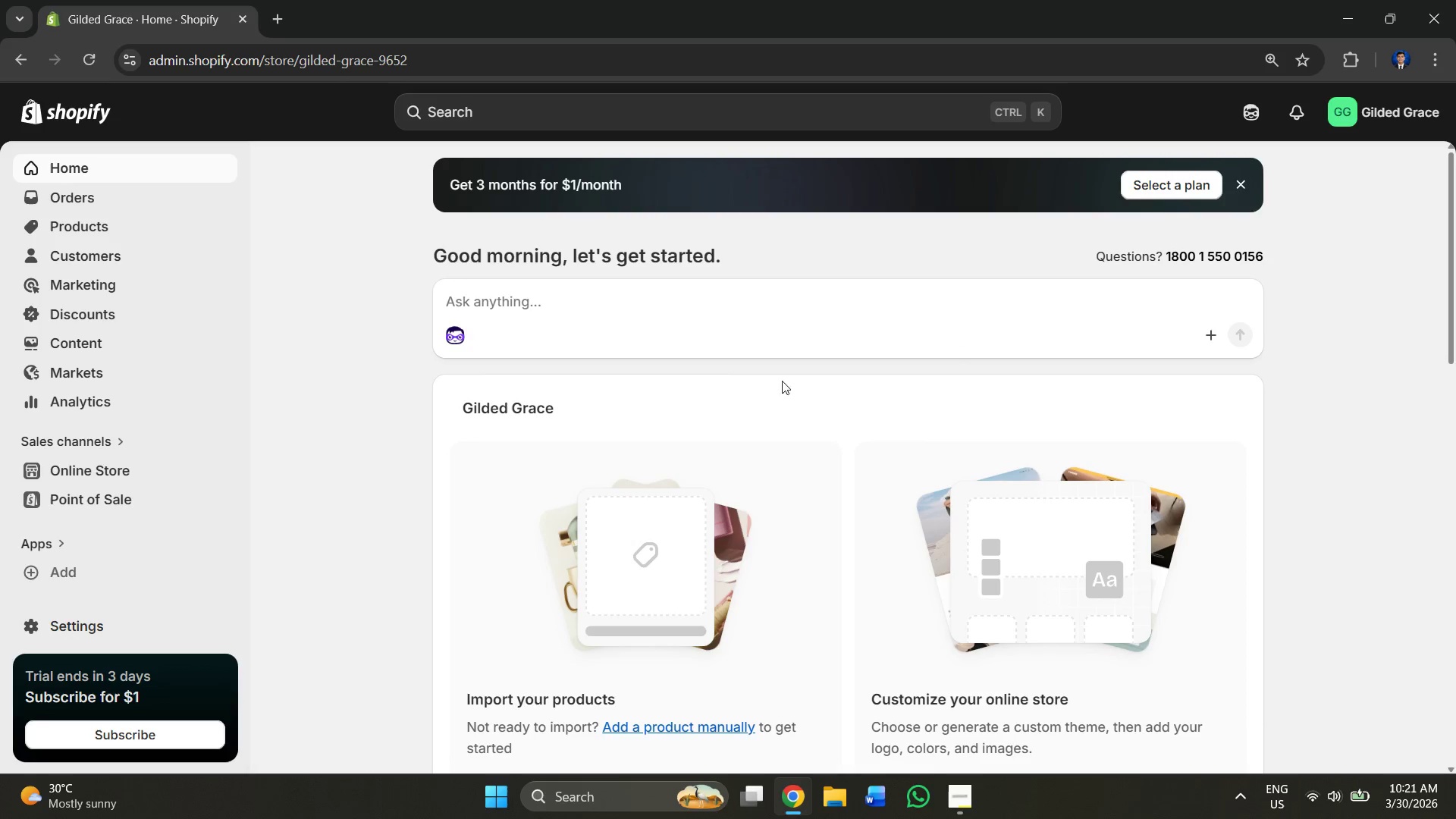 
key(Alt+AltLeft)
 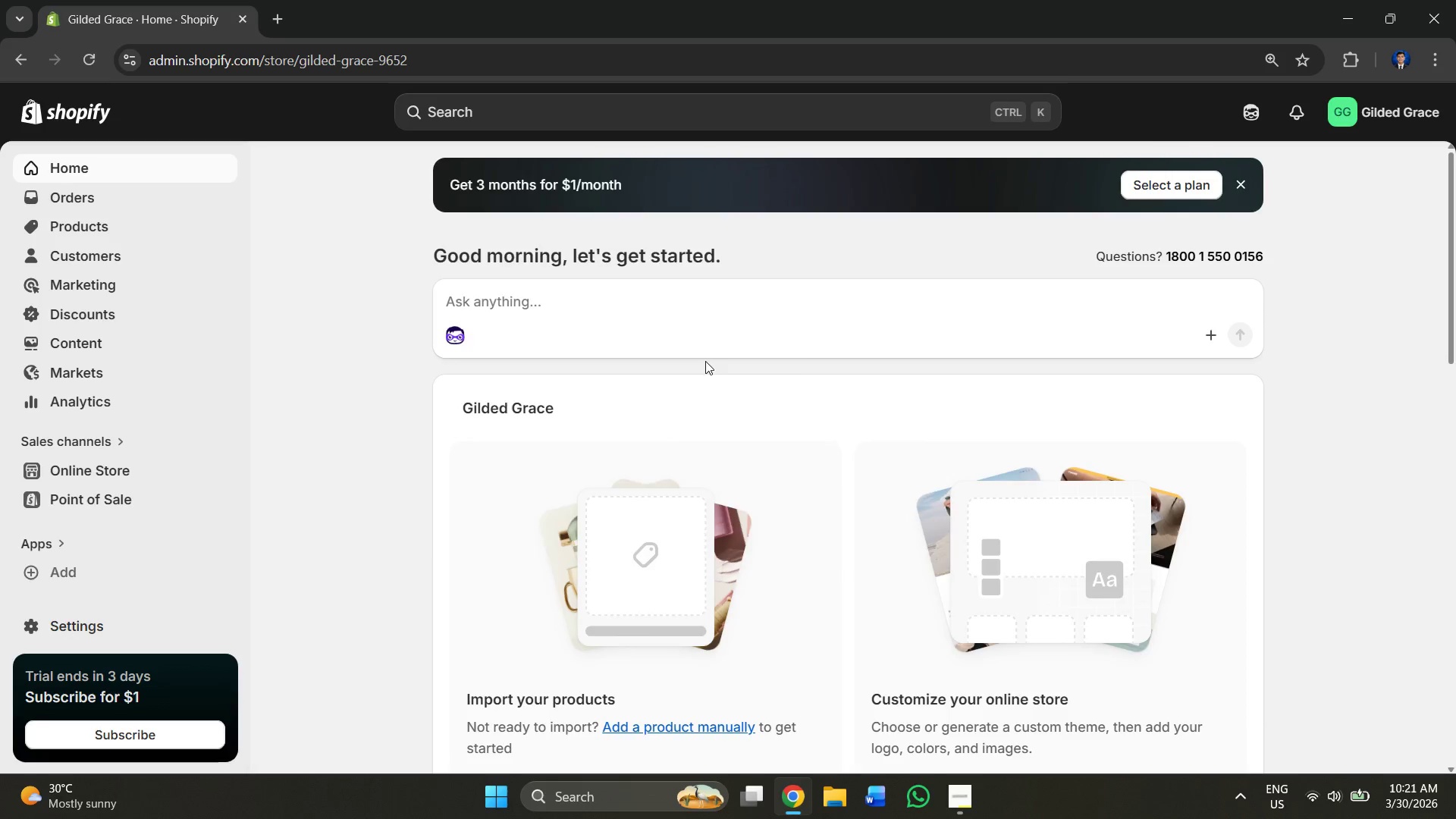 
key(Alt+Tab)
 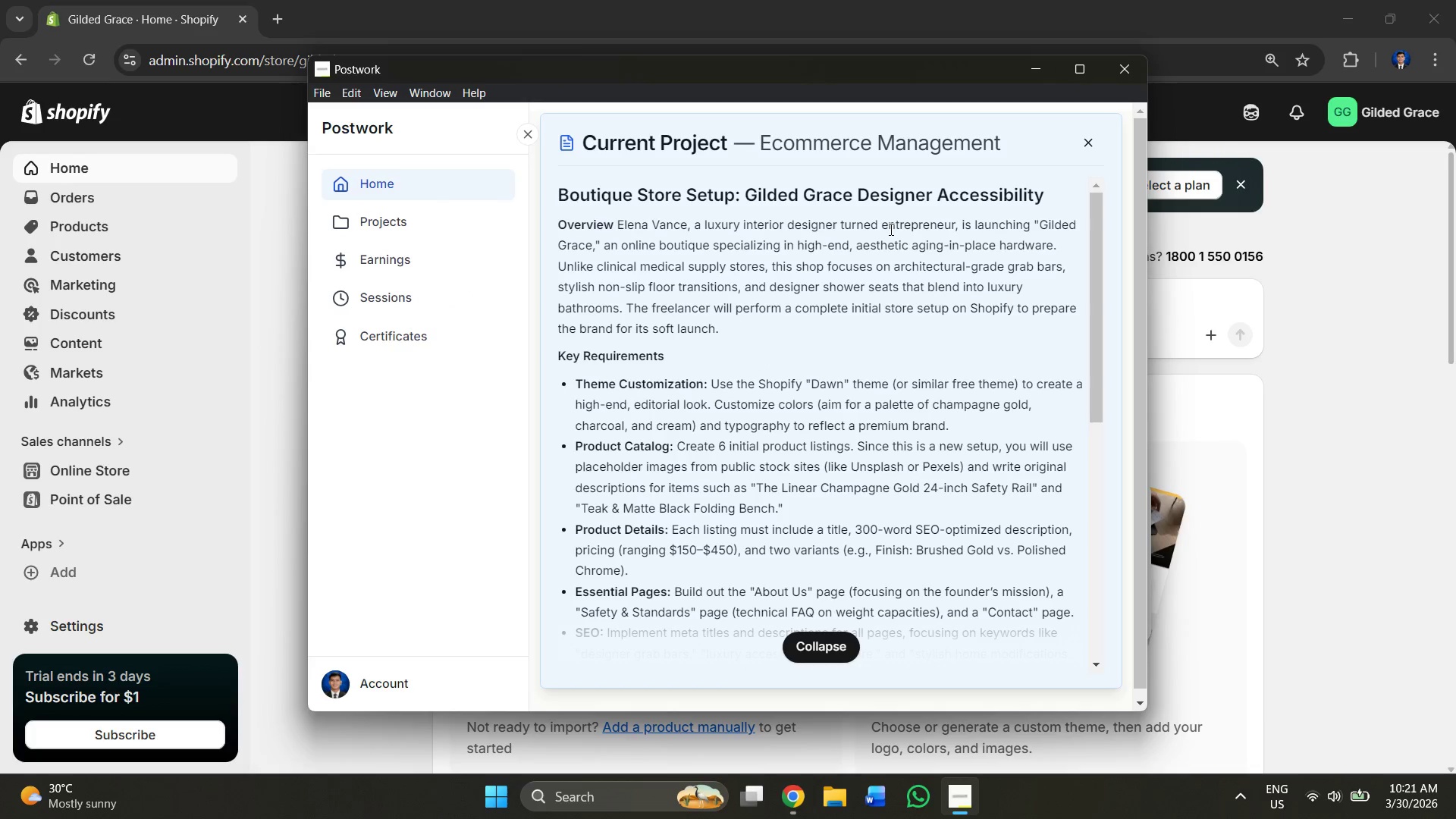 
scroll: coordinate [690, 371], scroll_direction: up, amount: 3.0